 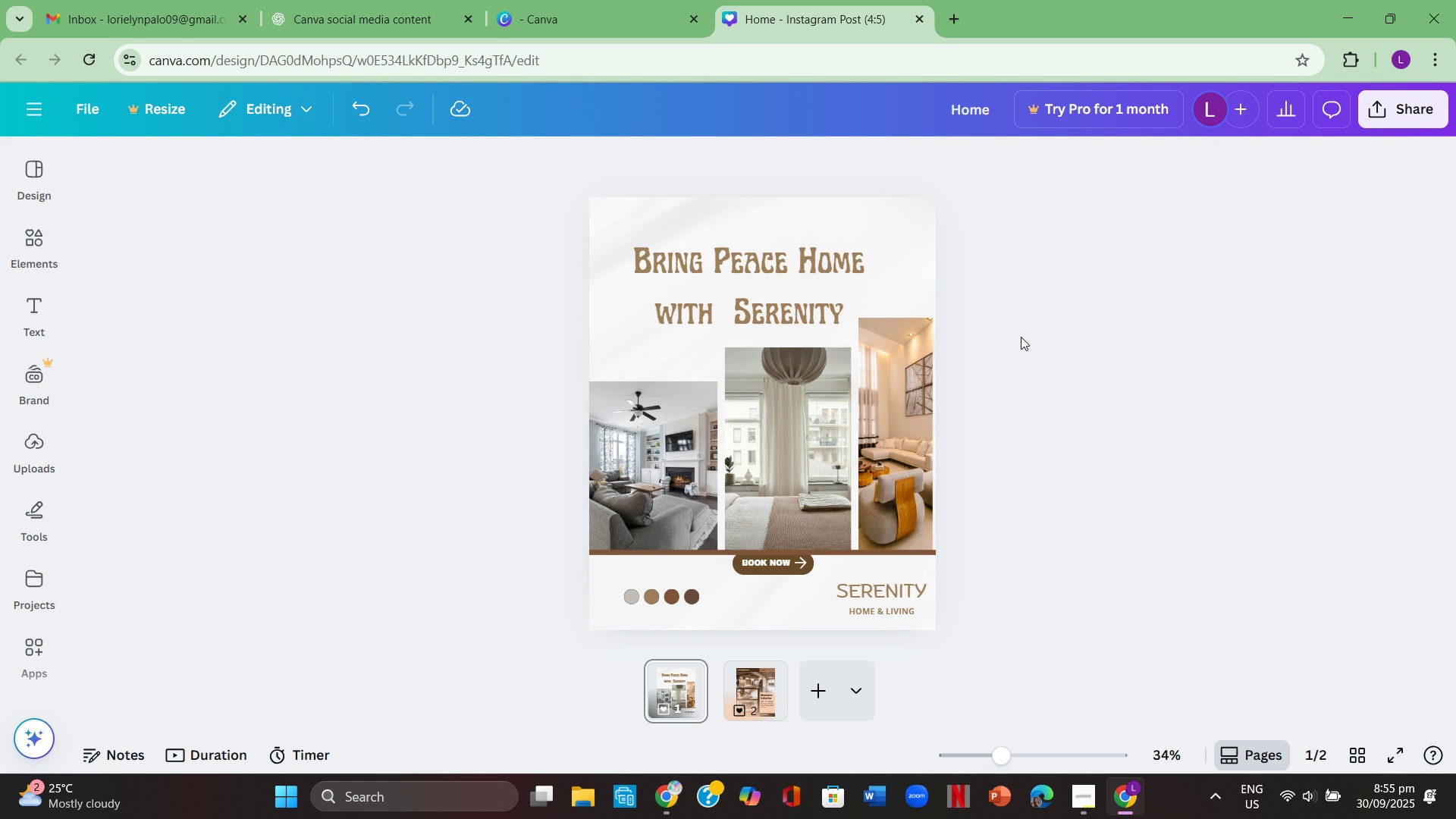 
left_click([1400, 762])
 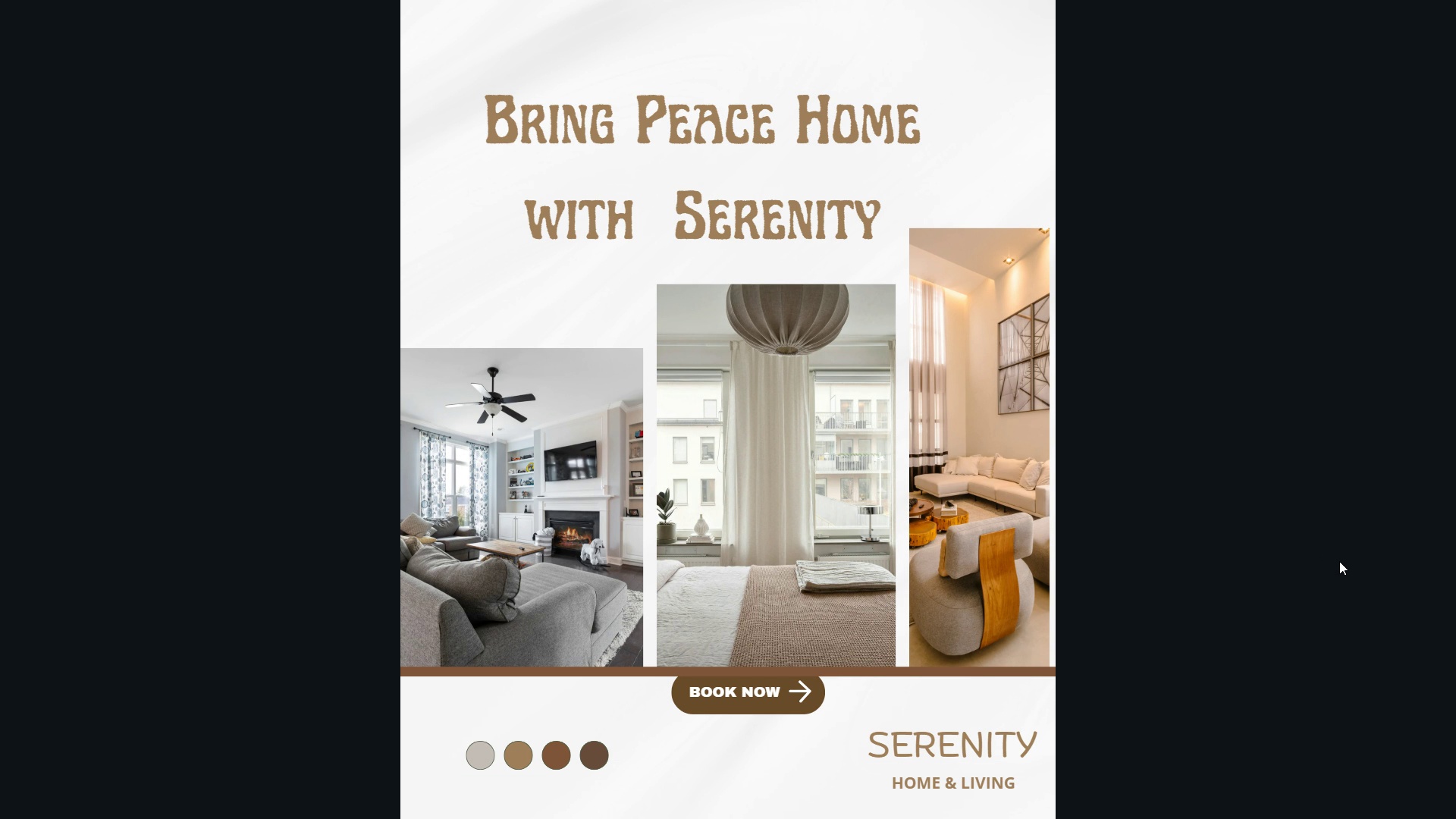 
wait(19.49)
 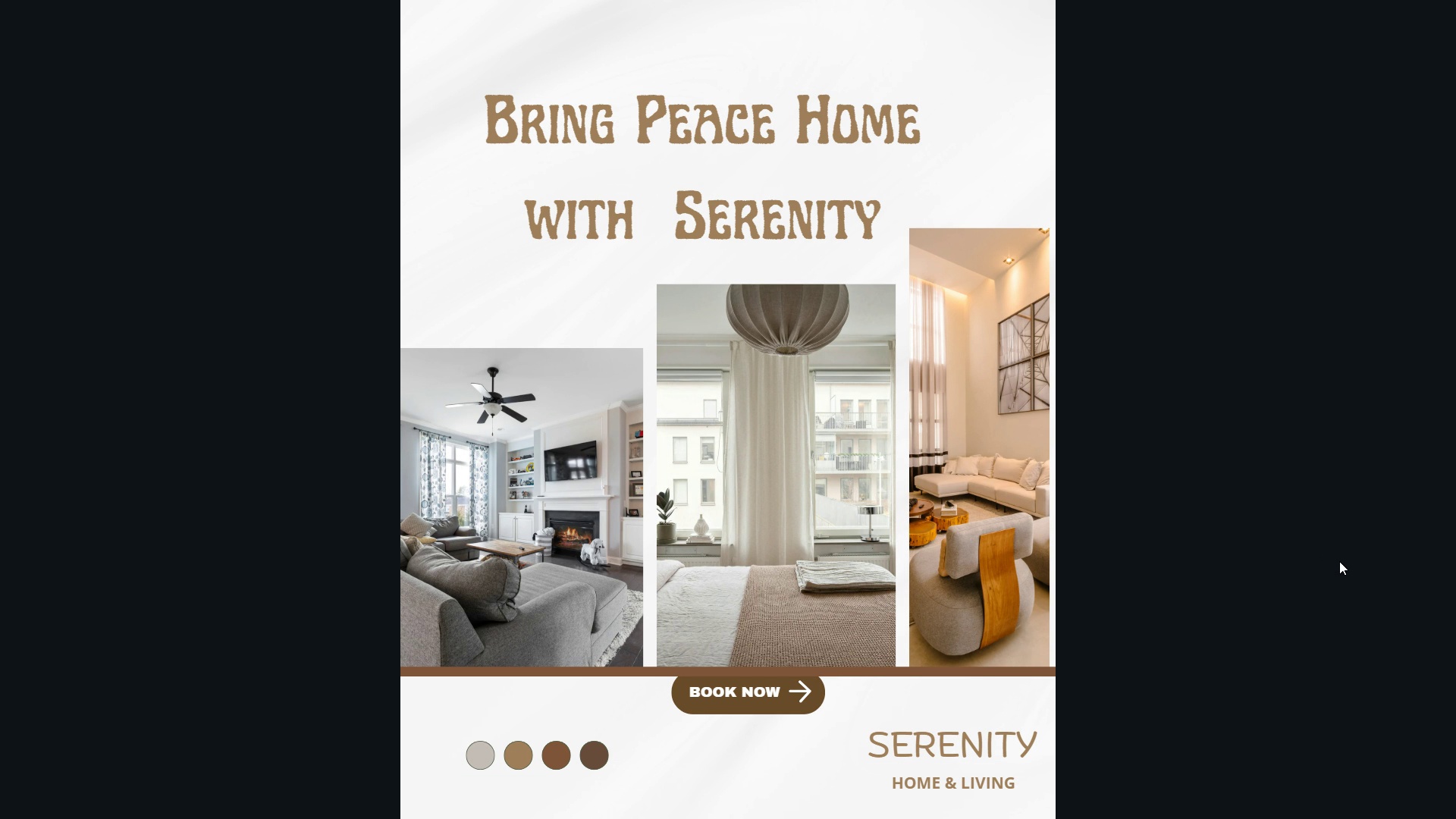 
key(Escape)
 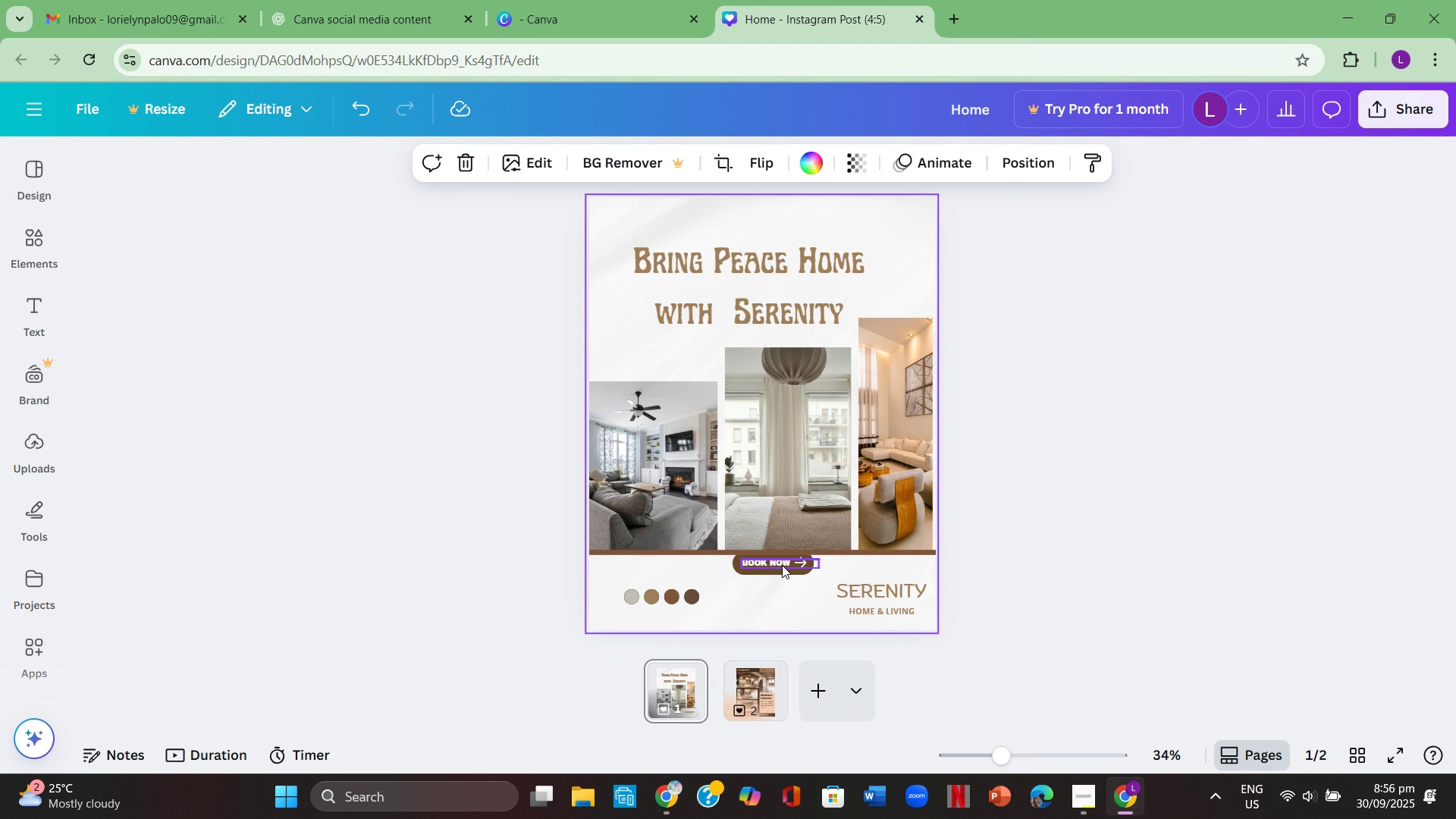 
wait(8.22)
 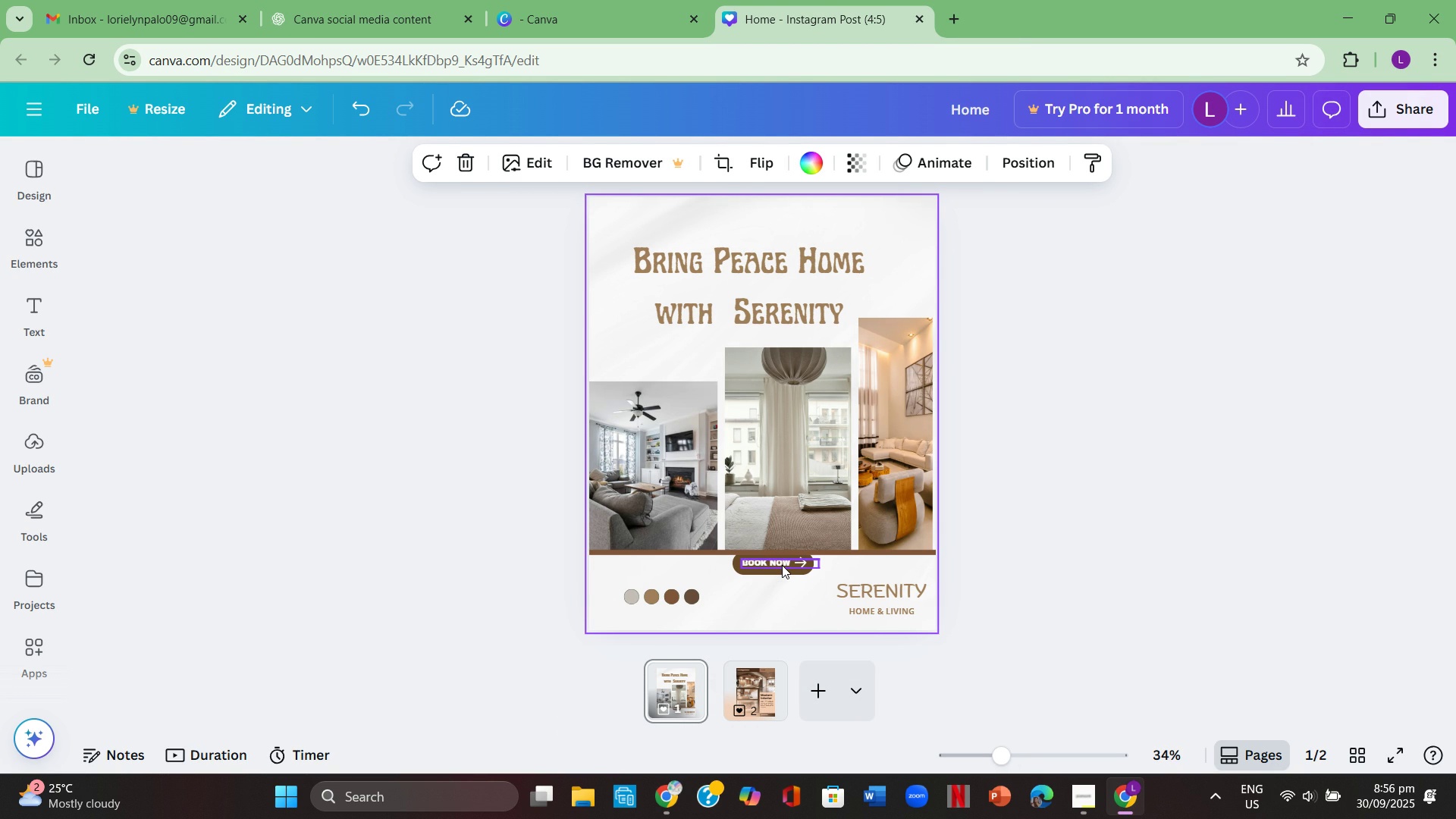 
left_click([1088, 536])
 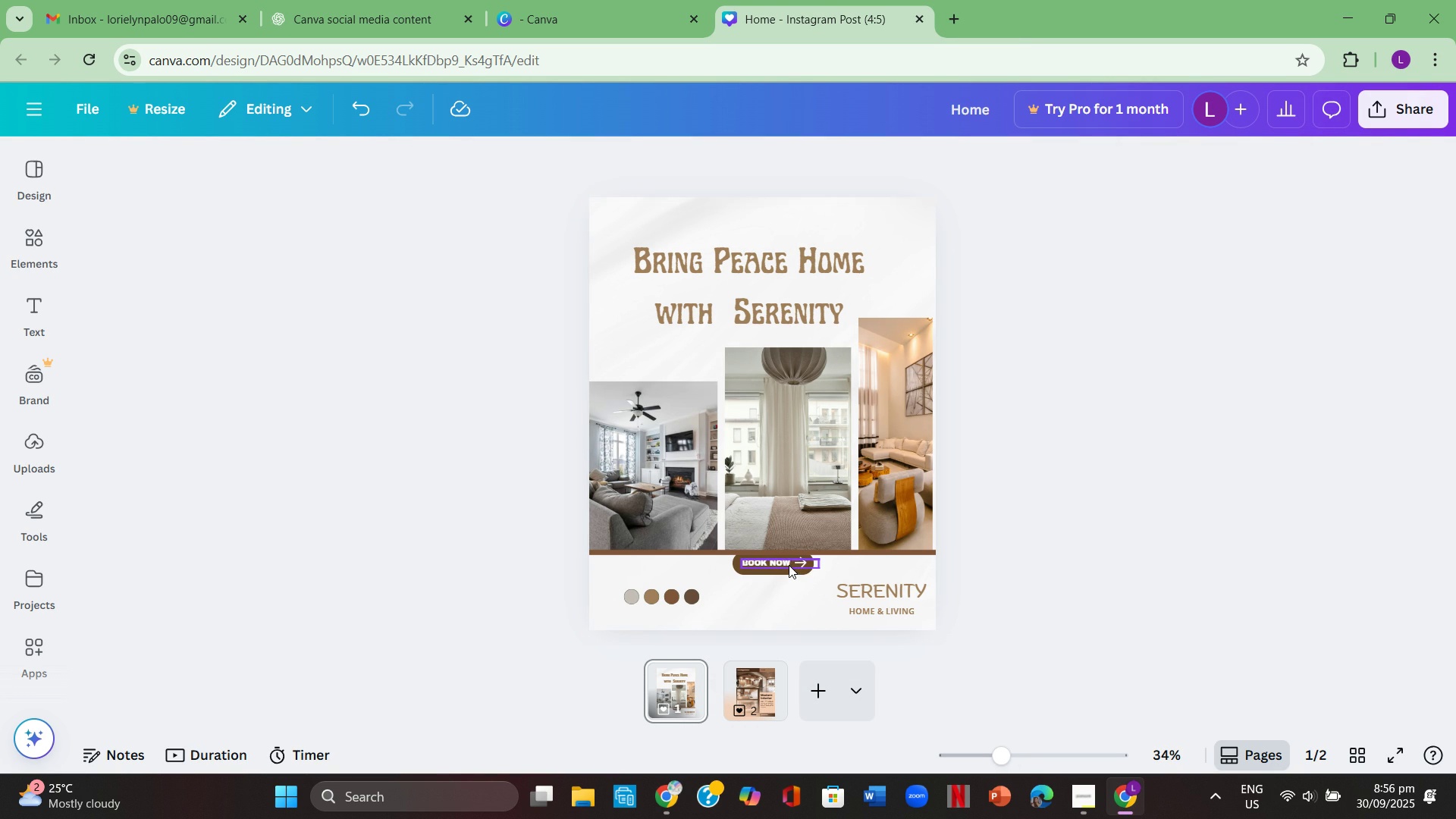 
left_click([789, 565])